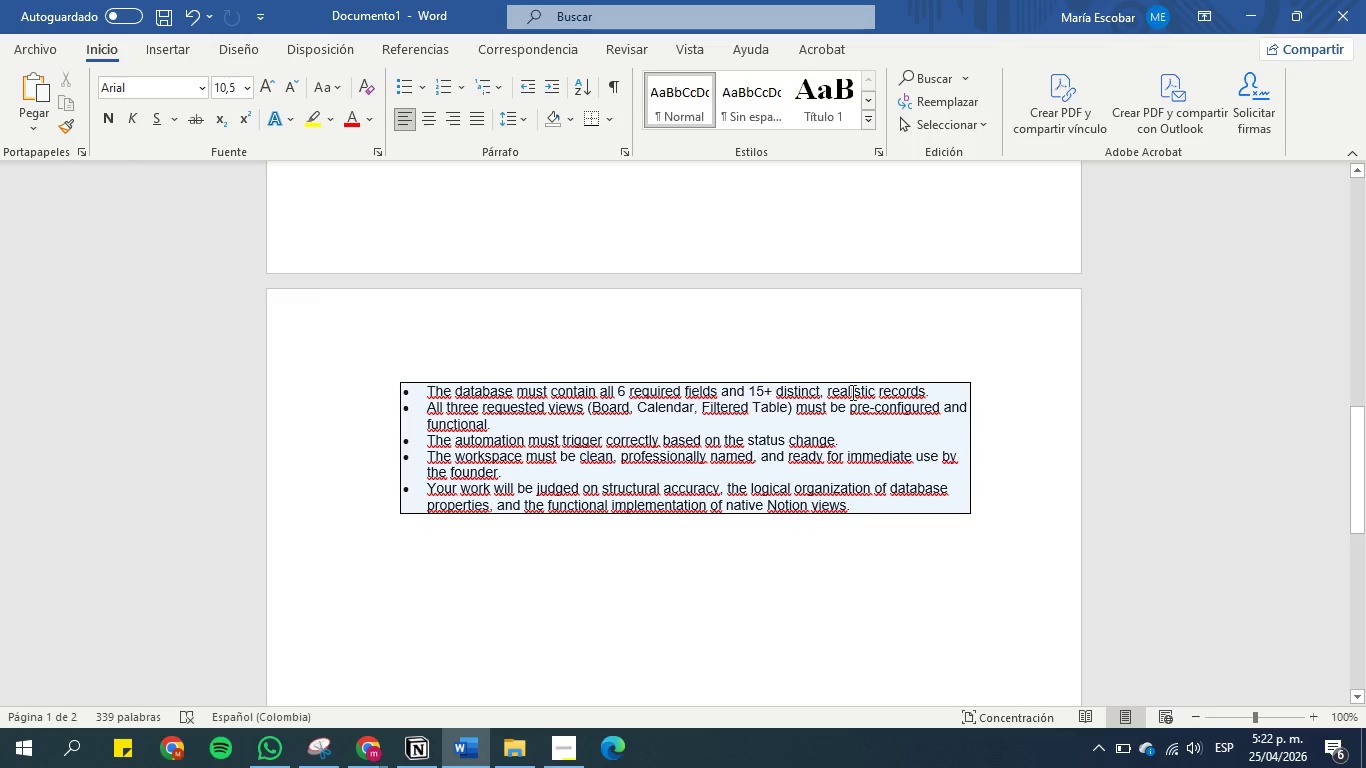 
left_click_drag(start_coordinate=[932, 392], to_coordinate=[410, 382])
 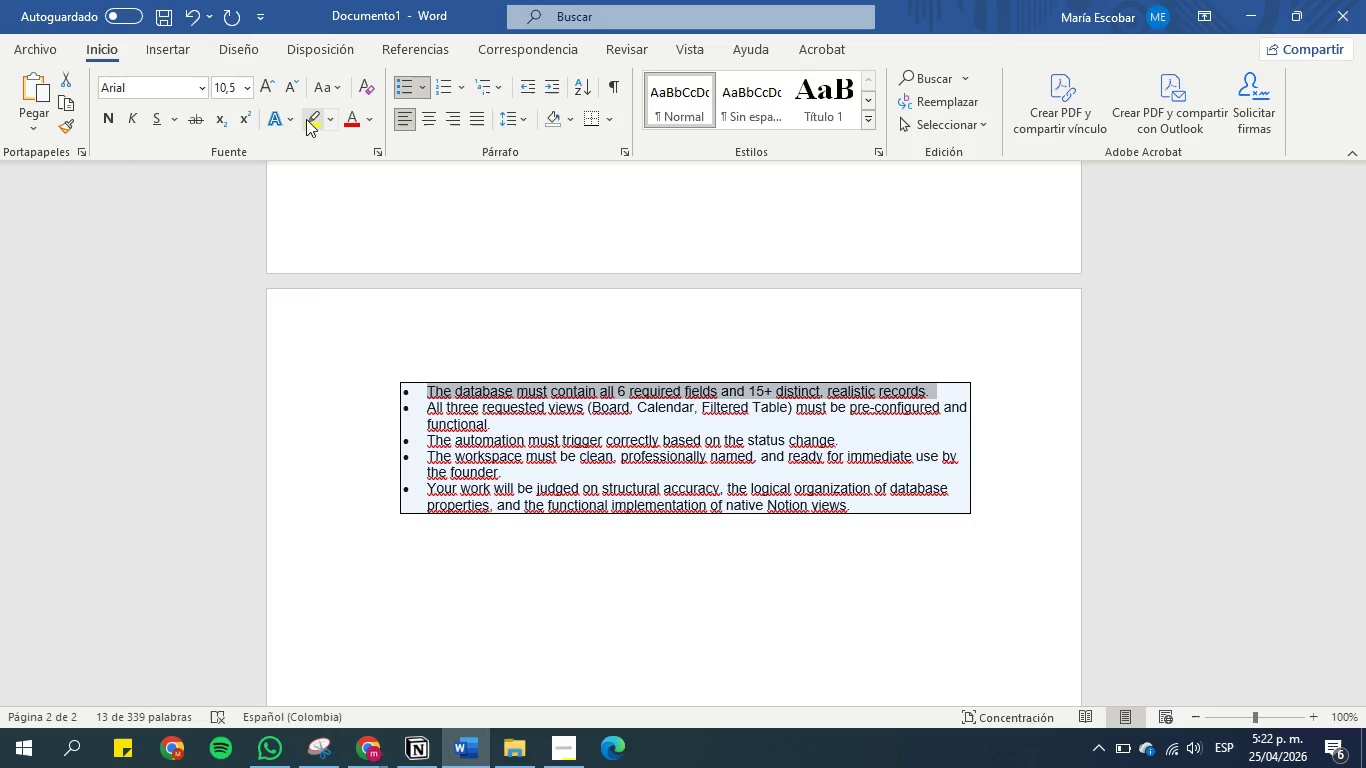 
left_click([311, 116])
 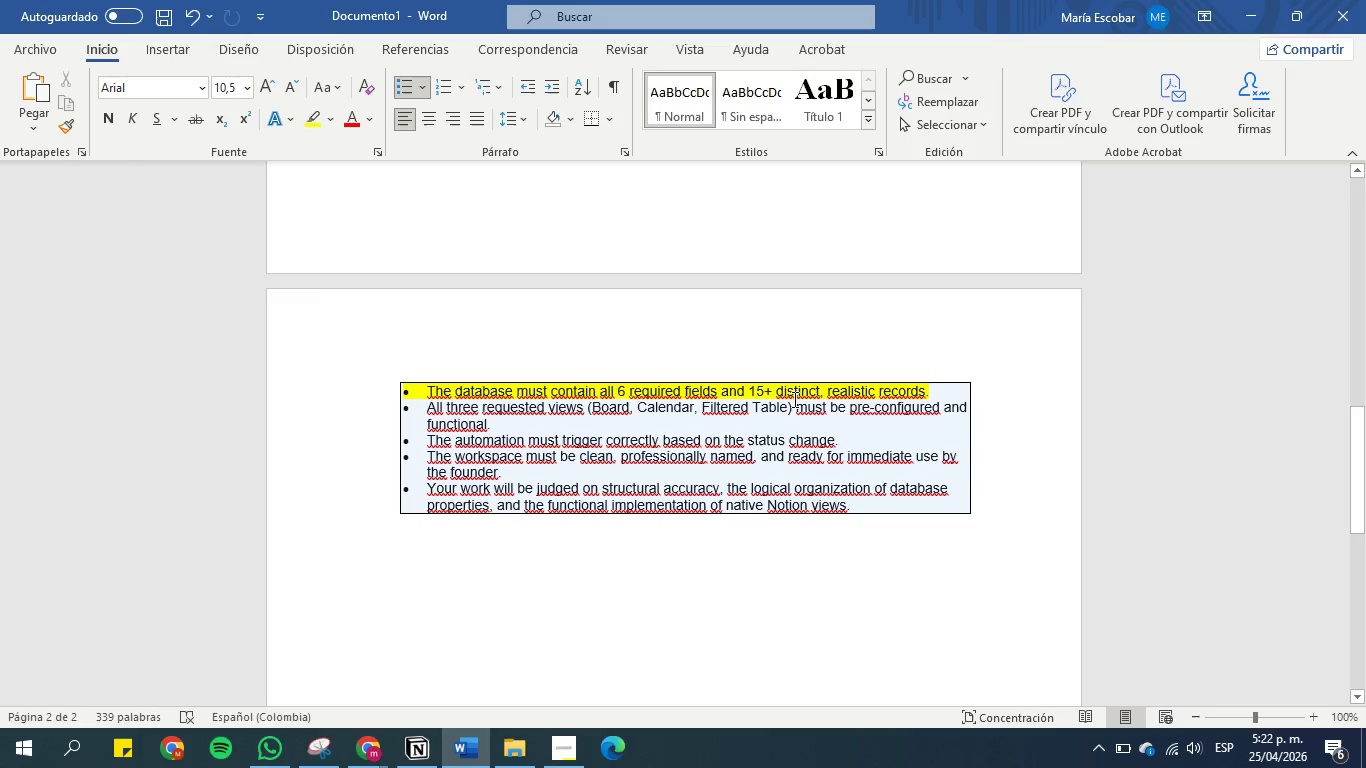 
wait(5.28)
 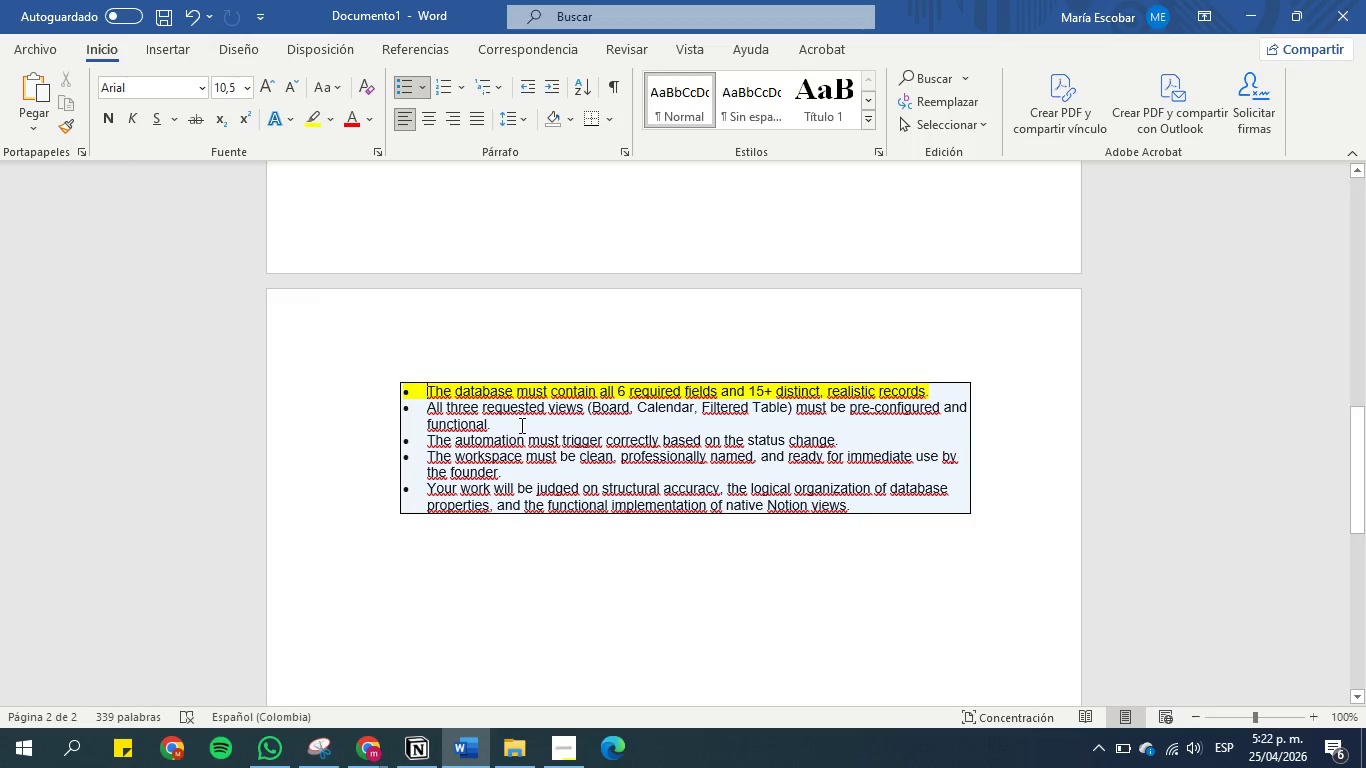 
left_click_drag(start_coordinate=[492, 426], to_coordinate=[419, 408])
 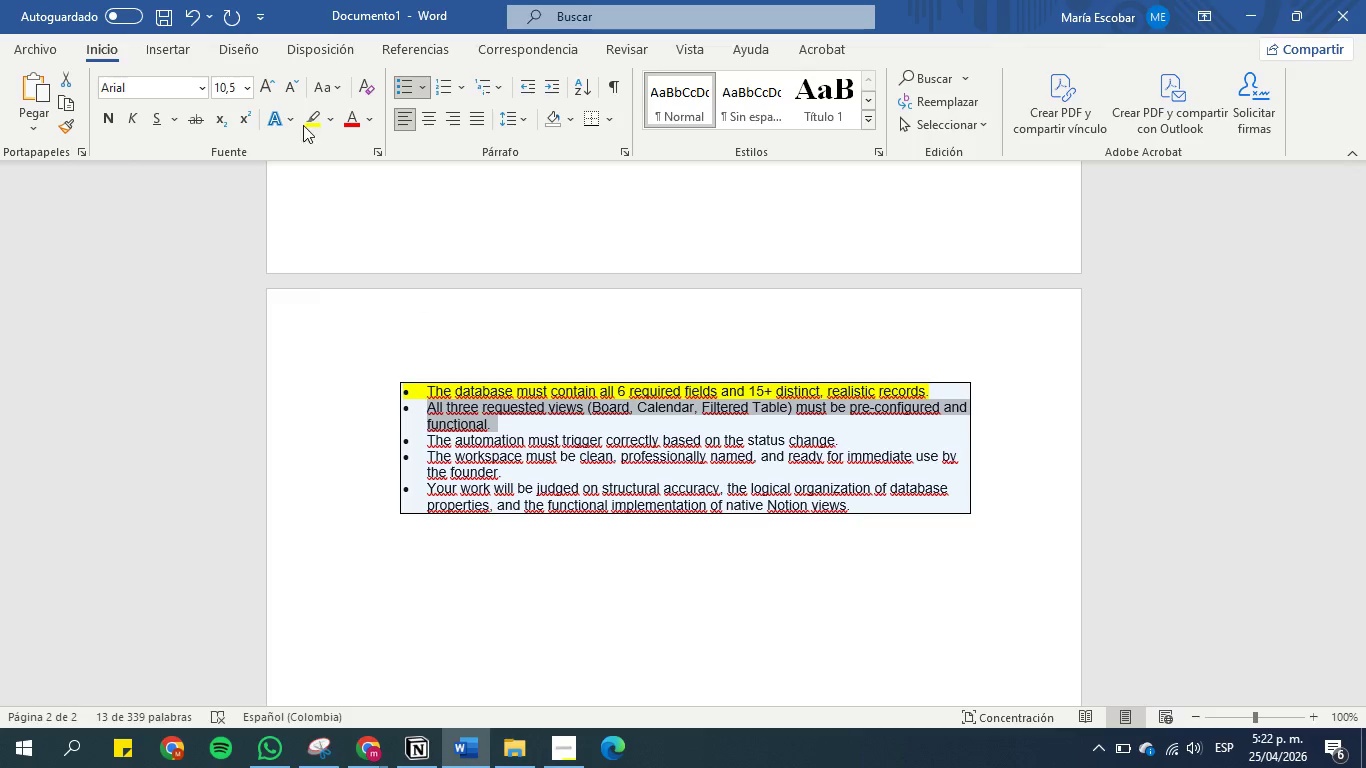 
left_click([311, 109])
 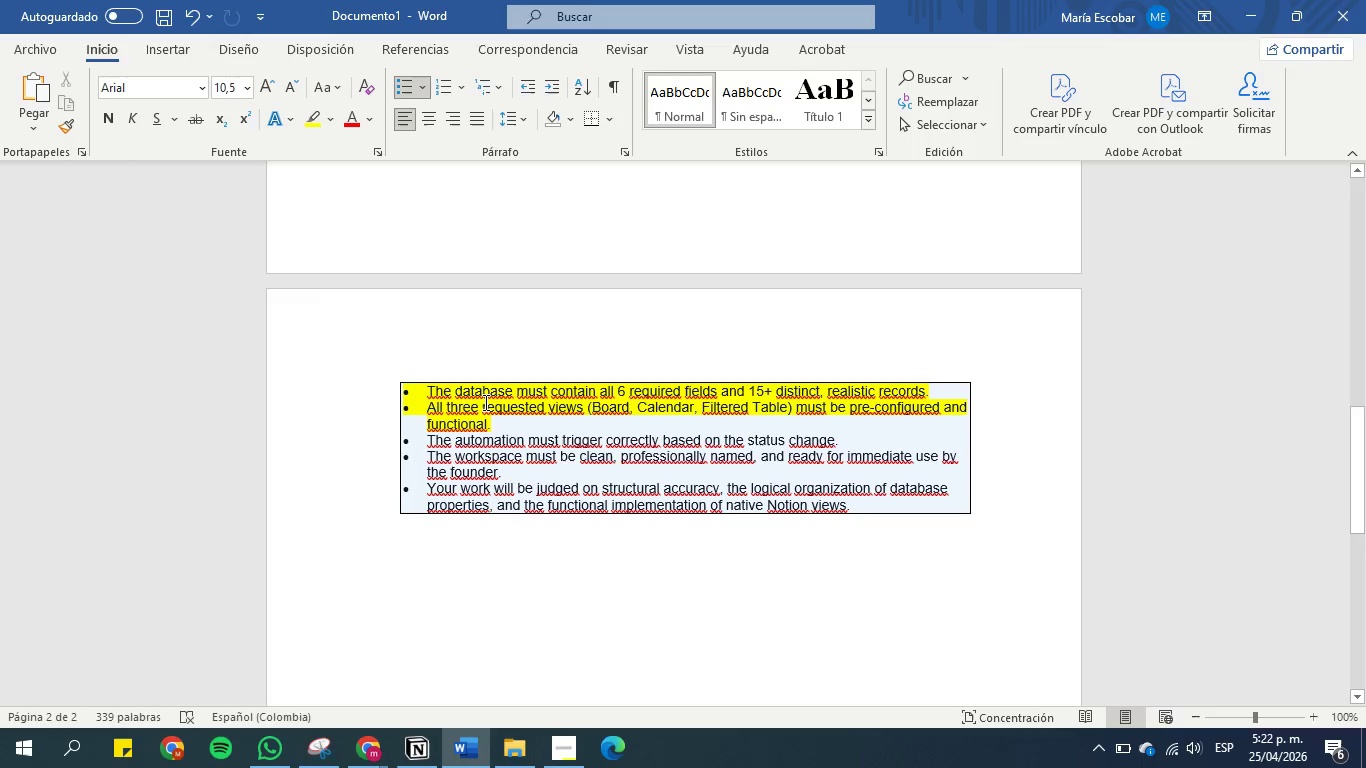 
left_click([507, 421])
 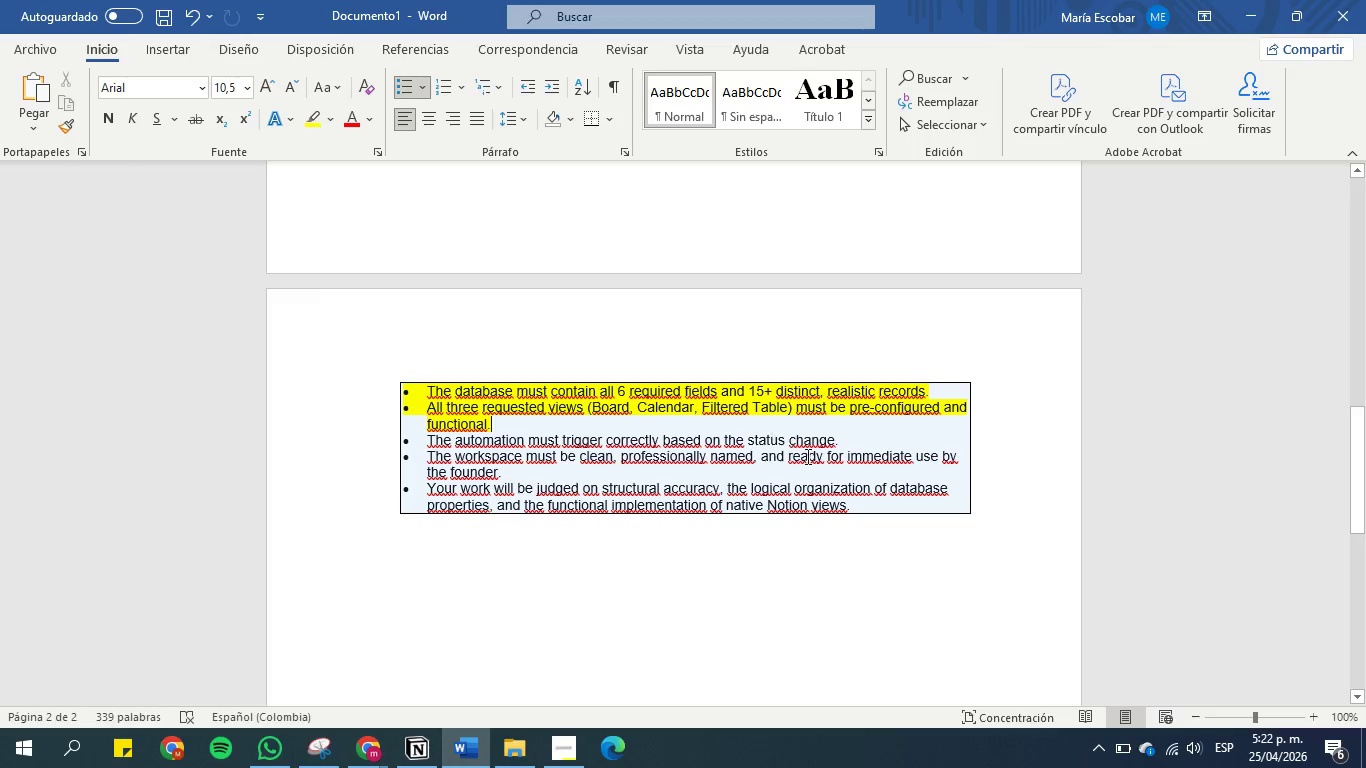 
left_click_drag(start_coordinate=[842, 441], to_coordinate=[392, 422])
 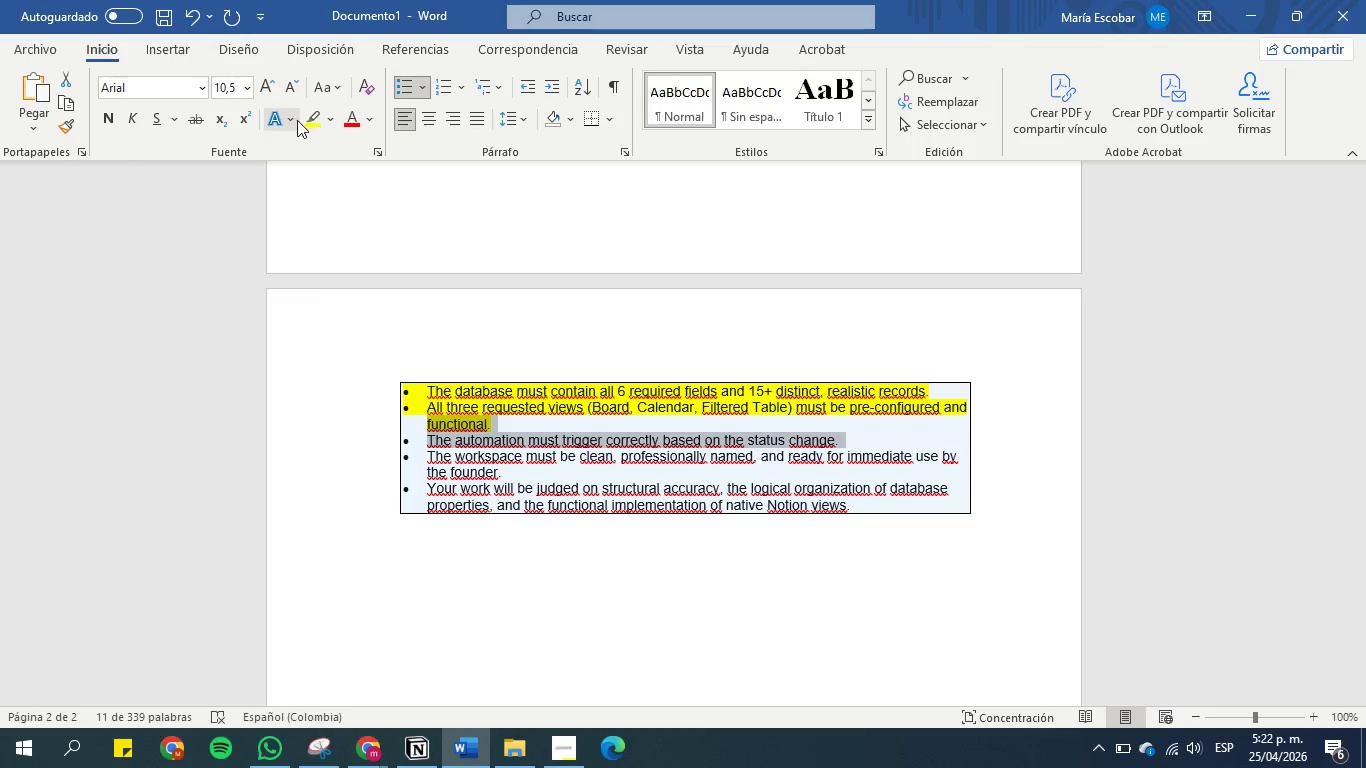 
left_click([306, 120])
 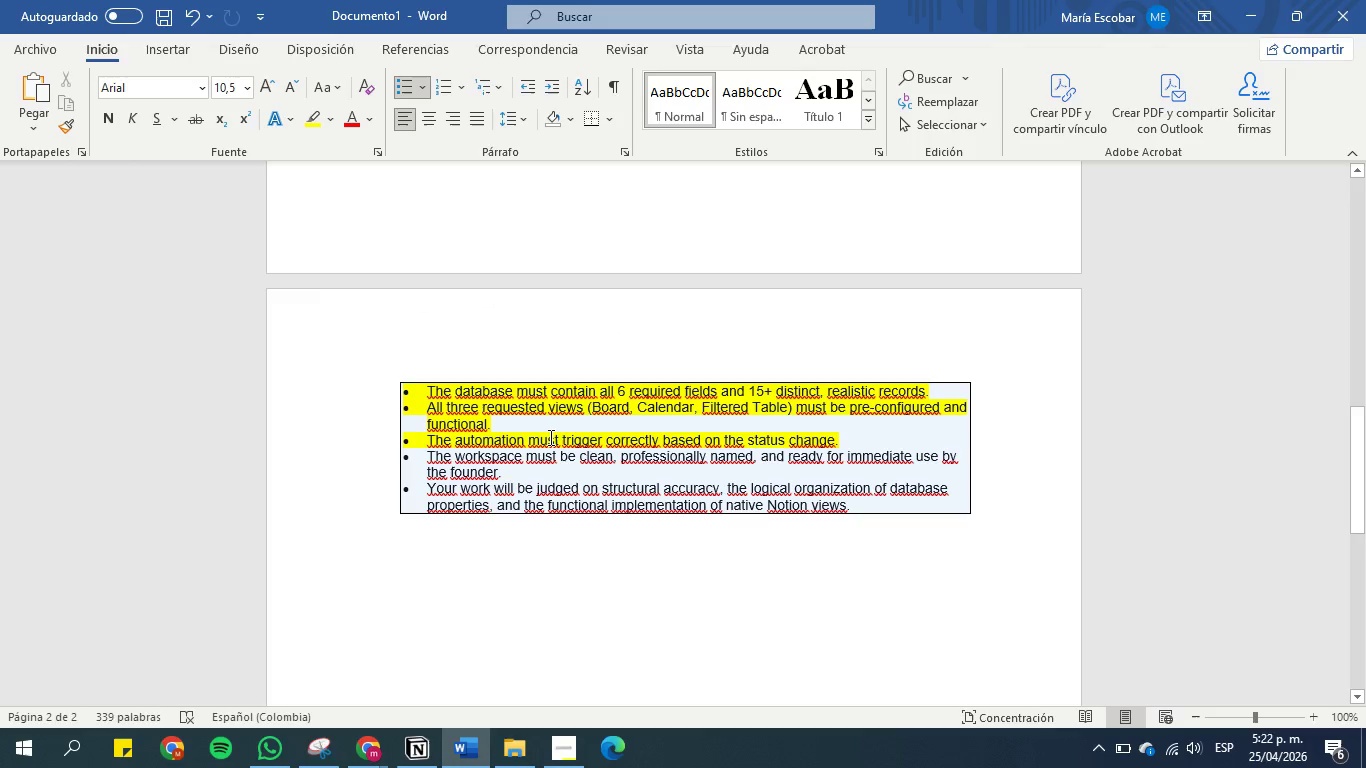 
left_click([549, 422])
 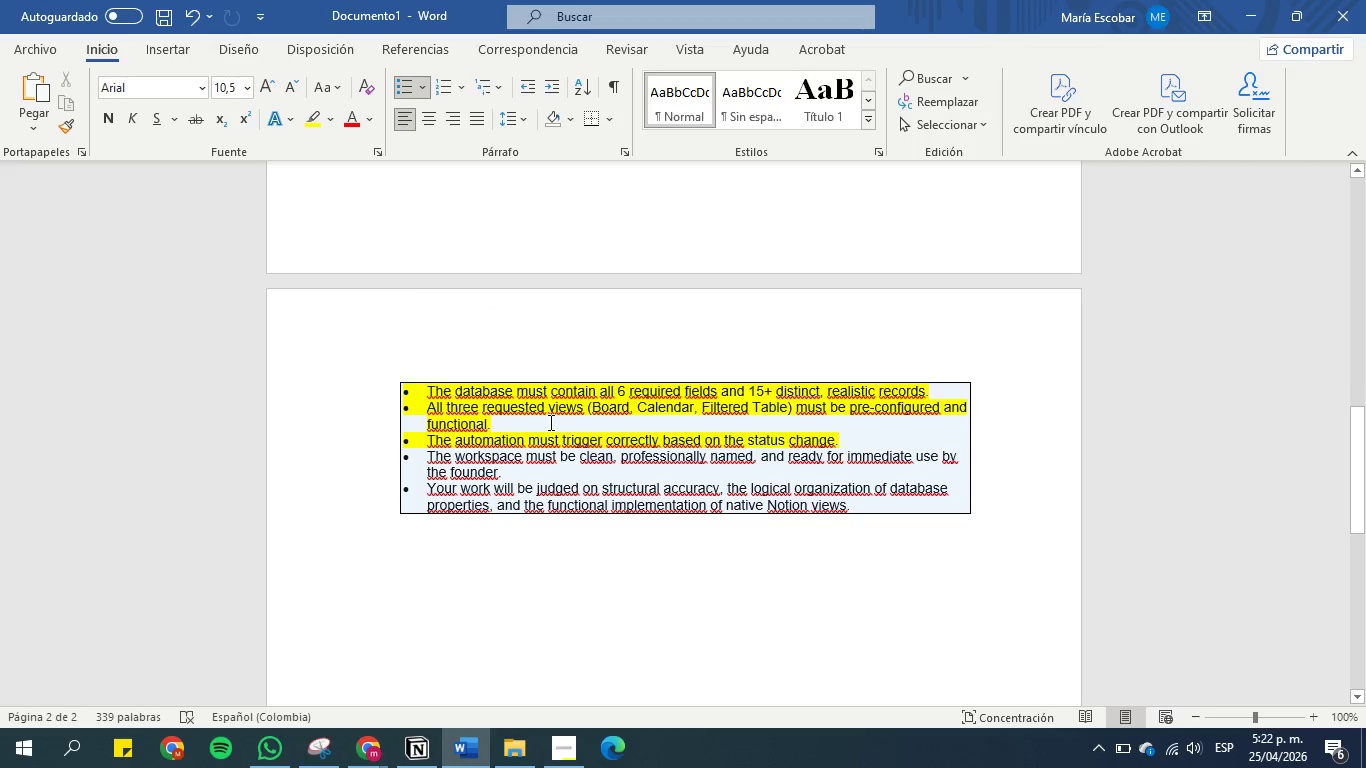 
scroll: coordinate [549, 422], scroll_direction: down, amount: 1.0
 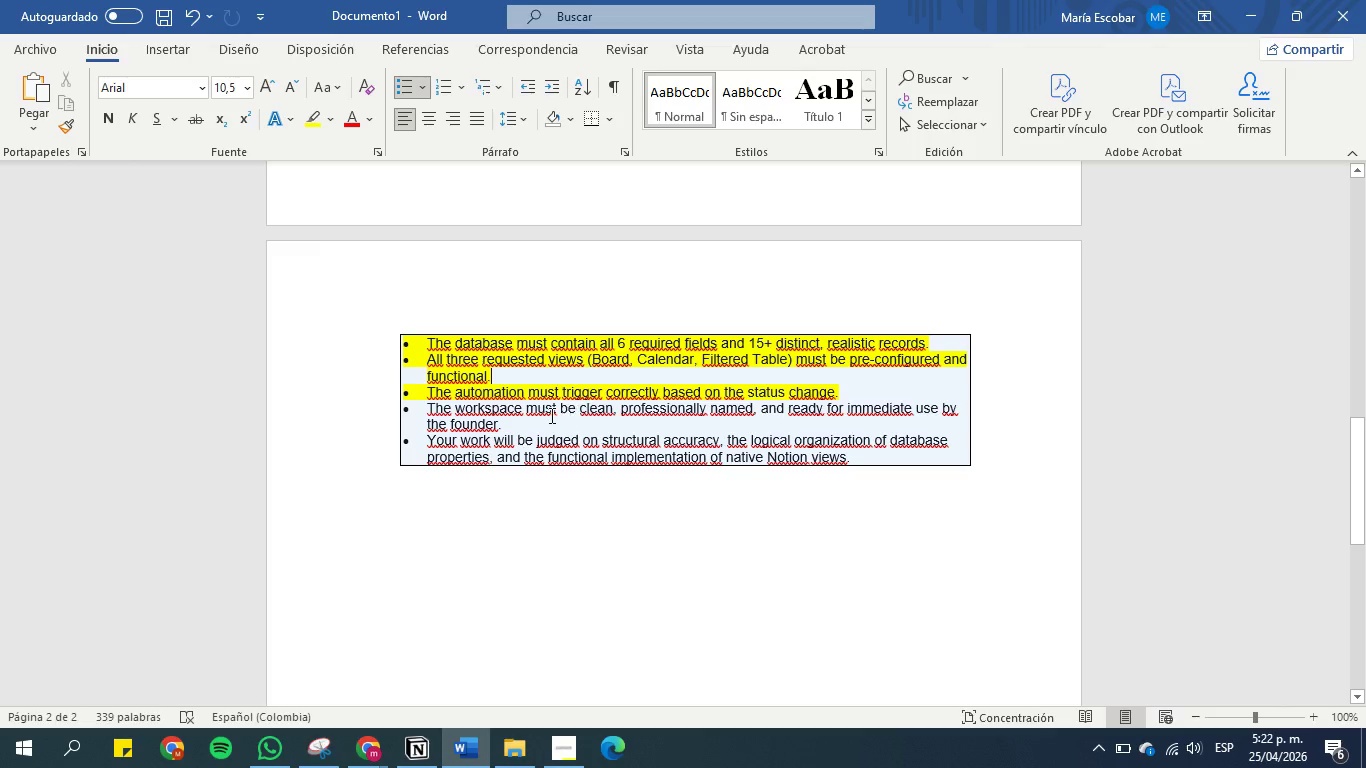 
left_click_drag(start_coordinate=[503, 425], to_coordinate=[420, 394])
 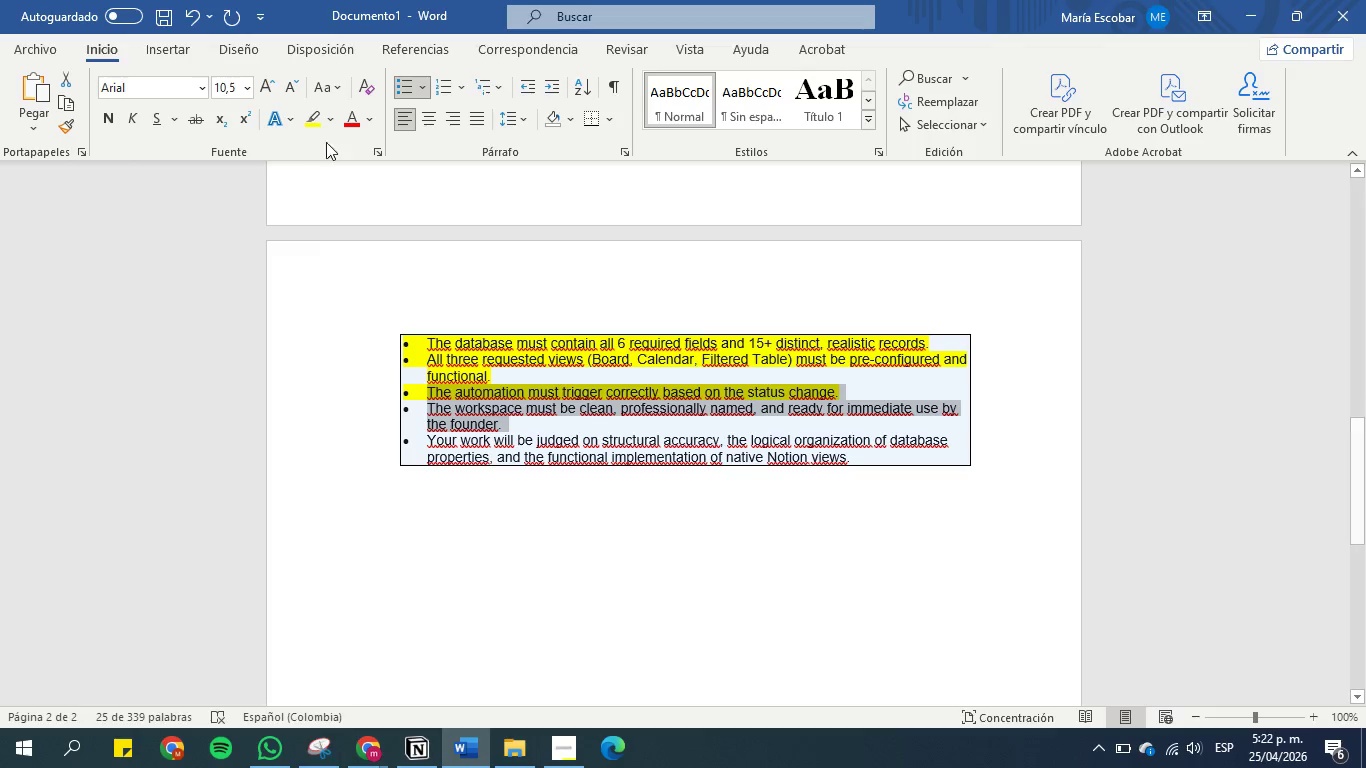 
left_click([314, 115])
 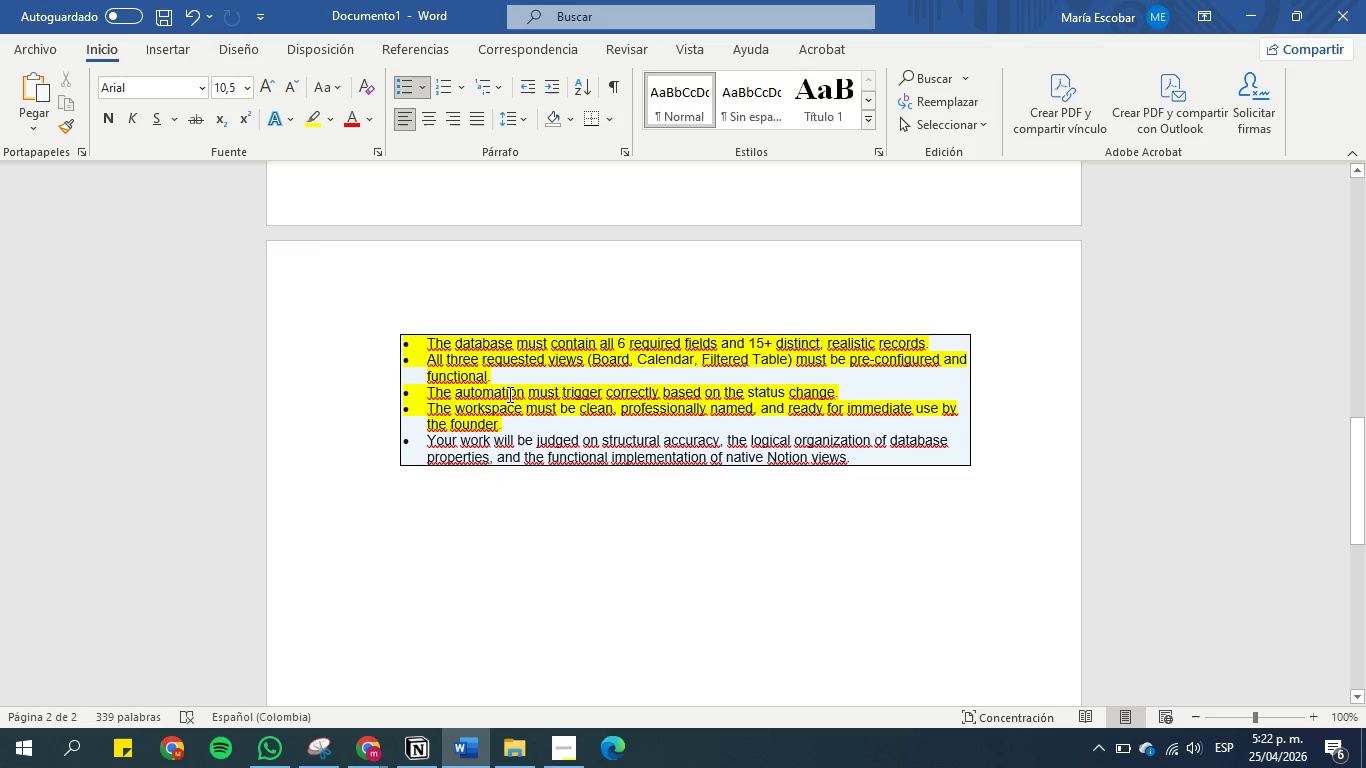 
left_click([510, 398])
 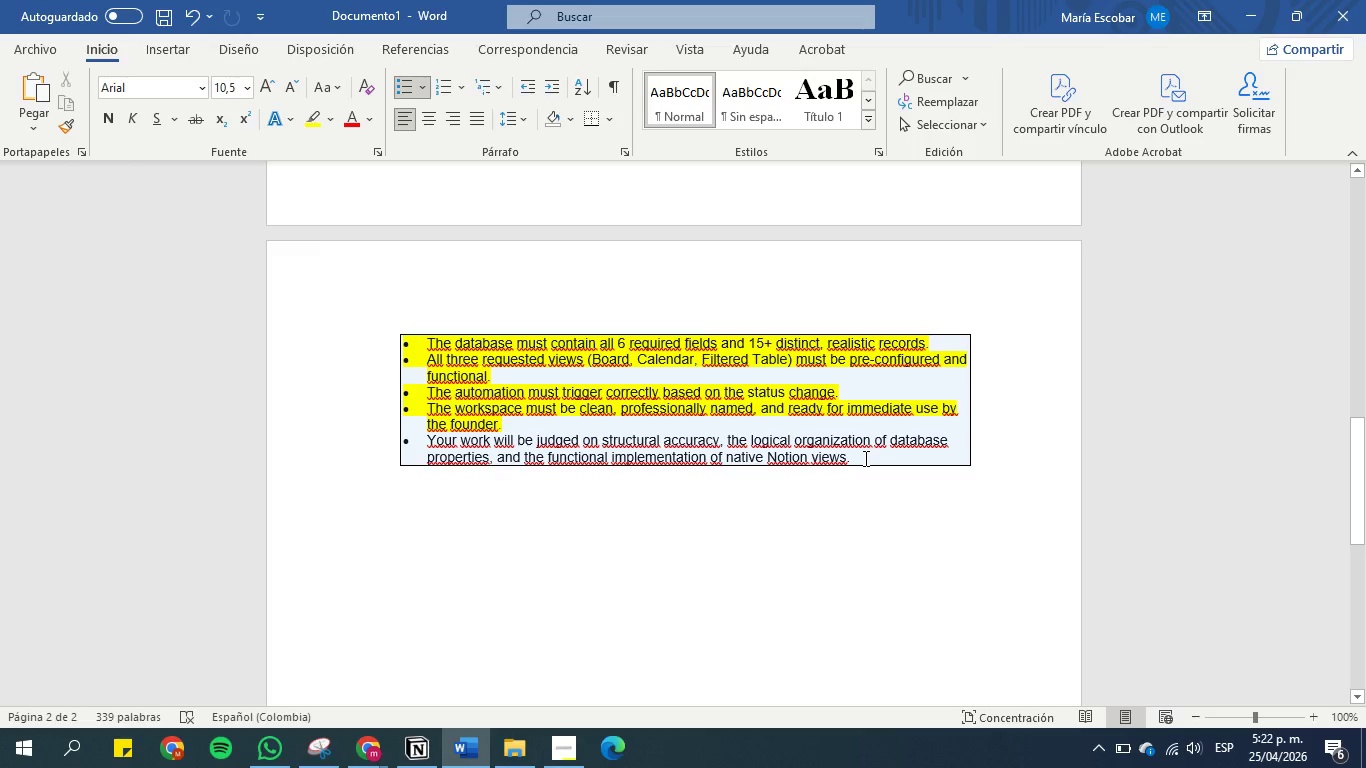 
left_click_drag(start_coordinate=[864, 458], to_coordinate=[400, 438])
 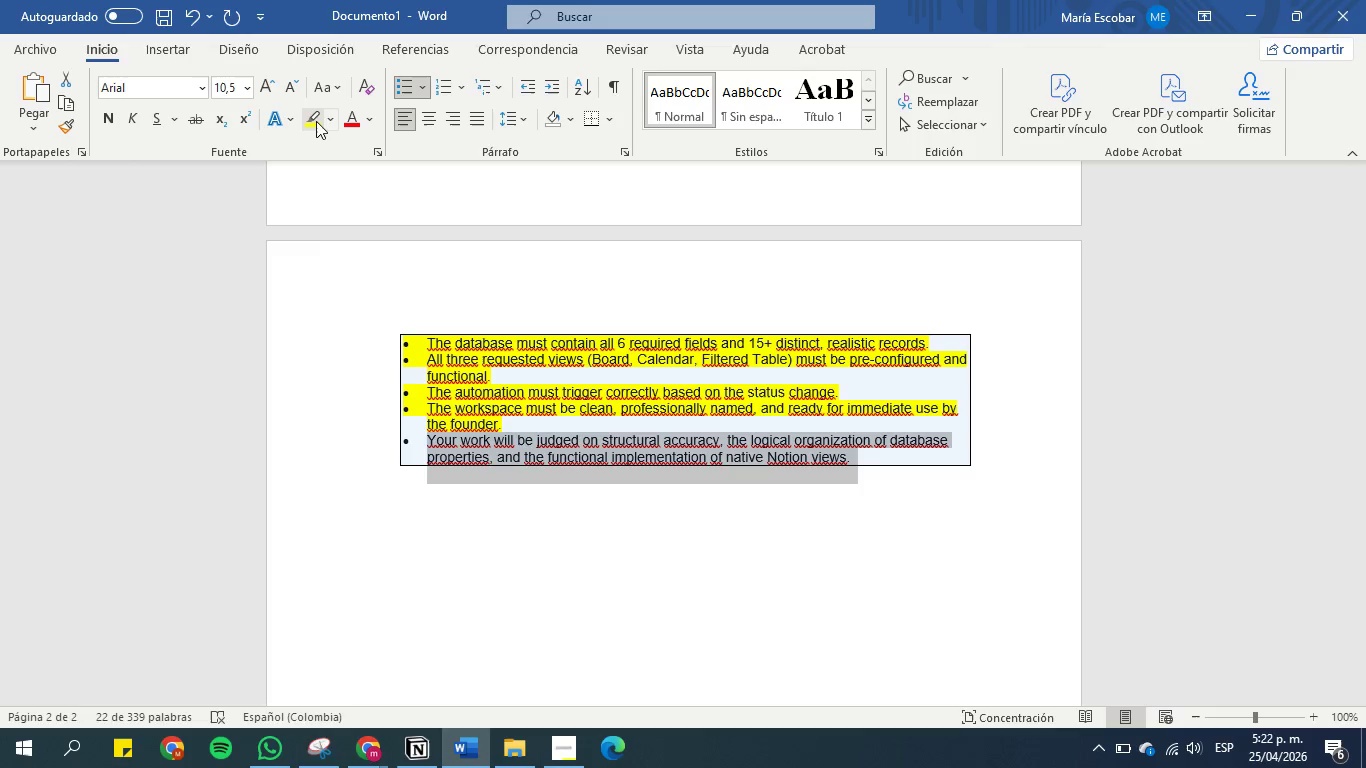 
left_click([316, 121])
 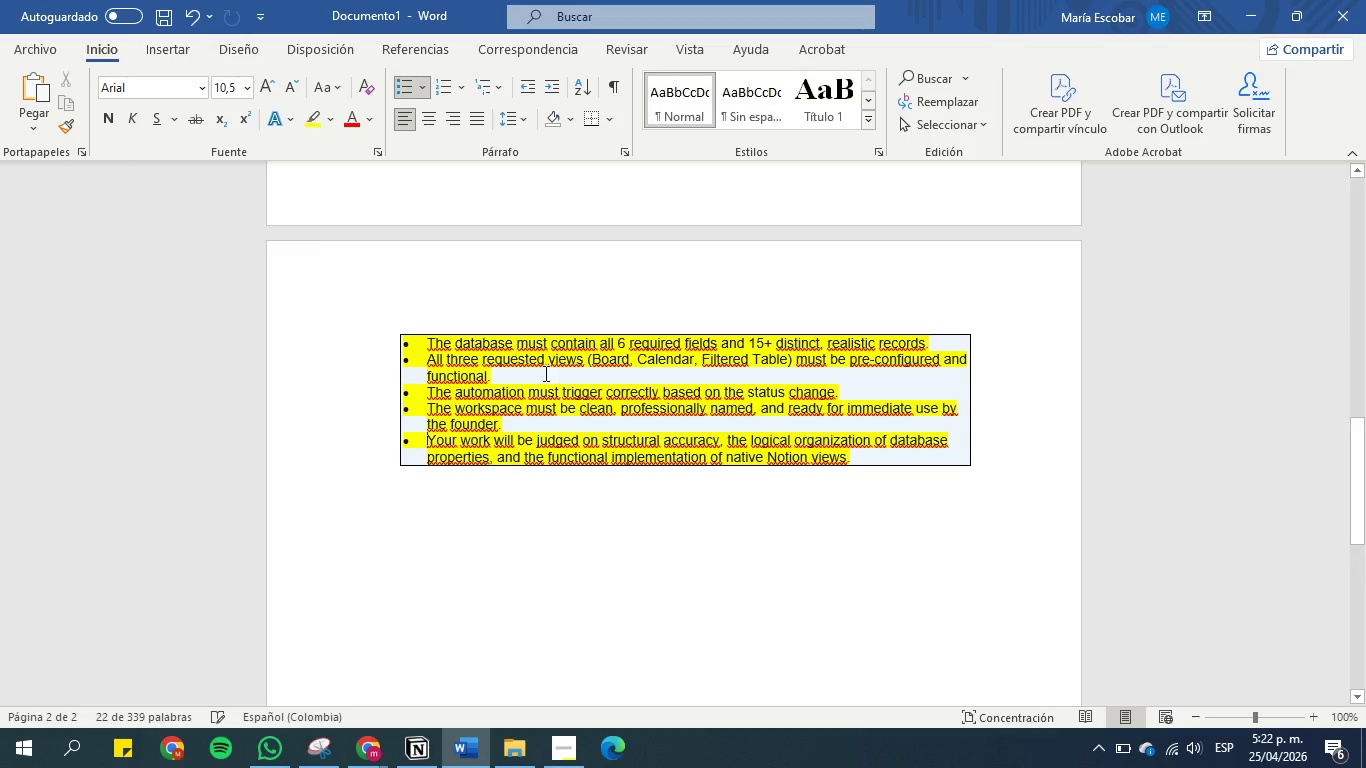 
left_click([561, 388])
 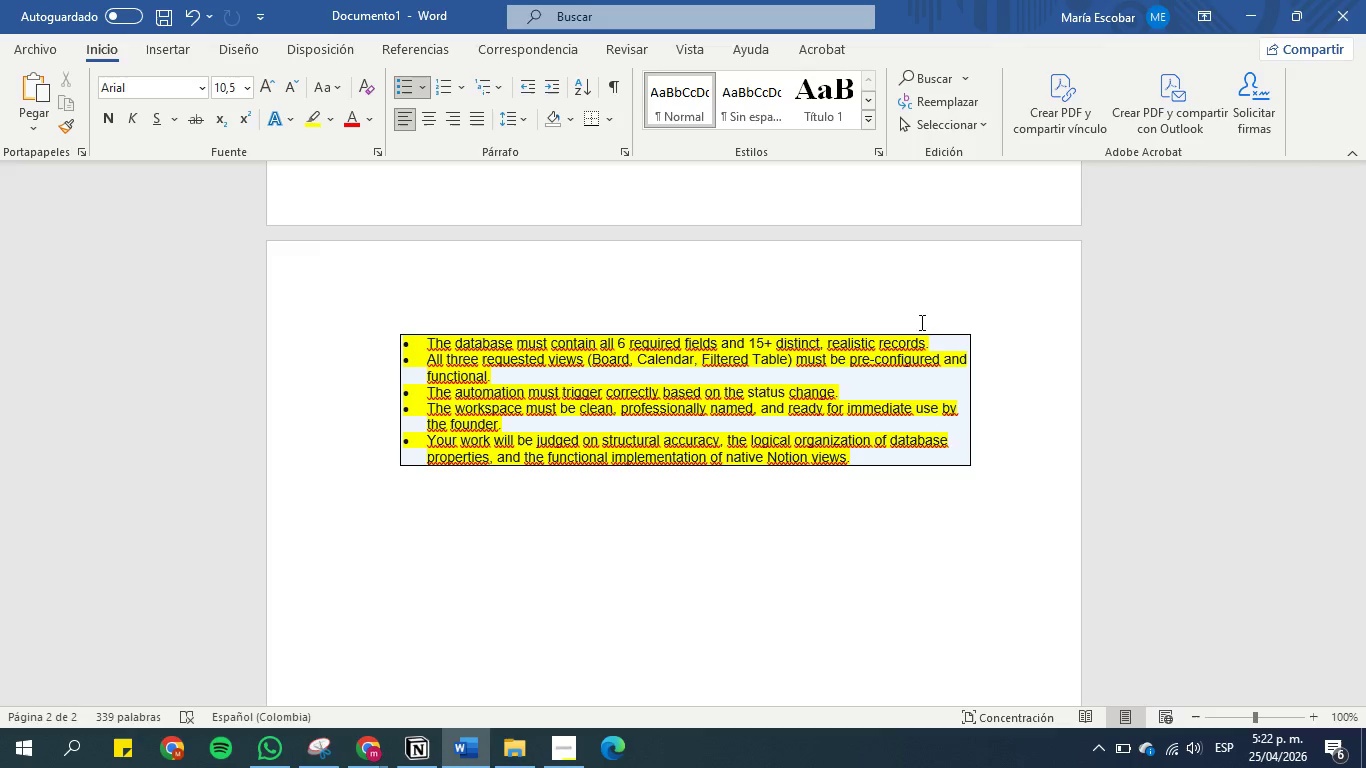 
scroll: coordinate [848, 385], scroll_direction: up, amount: 10.0
 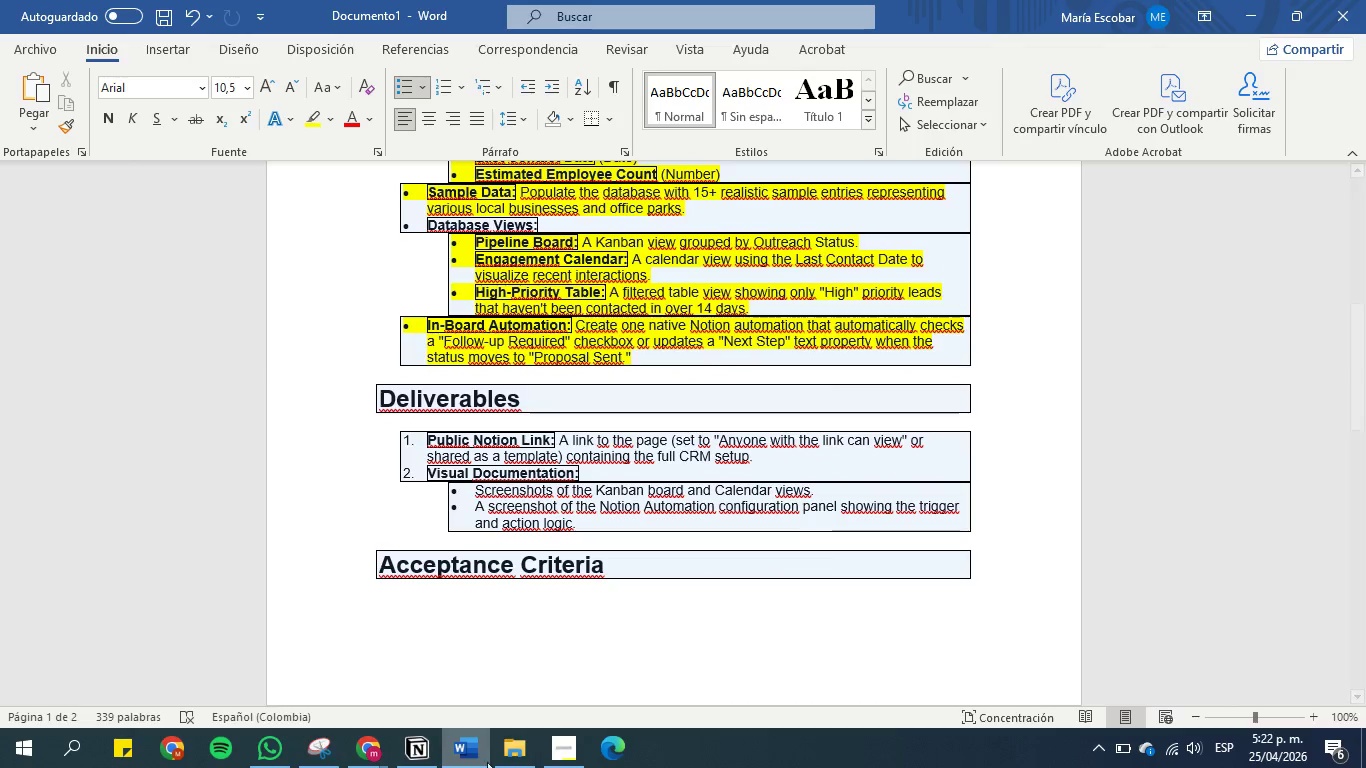 
left_click([576, 744])